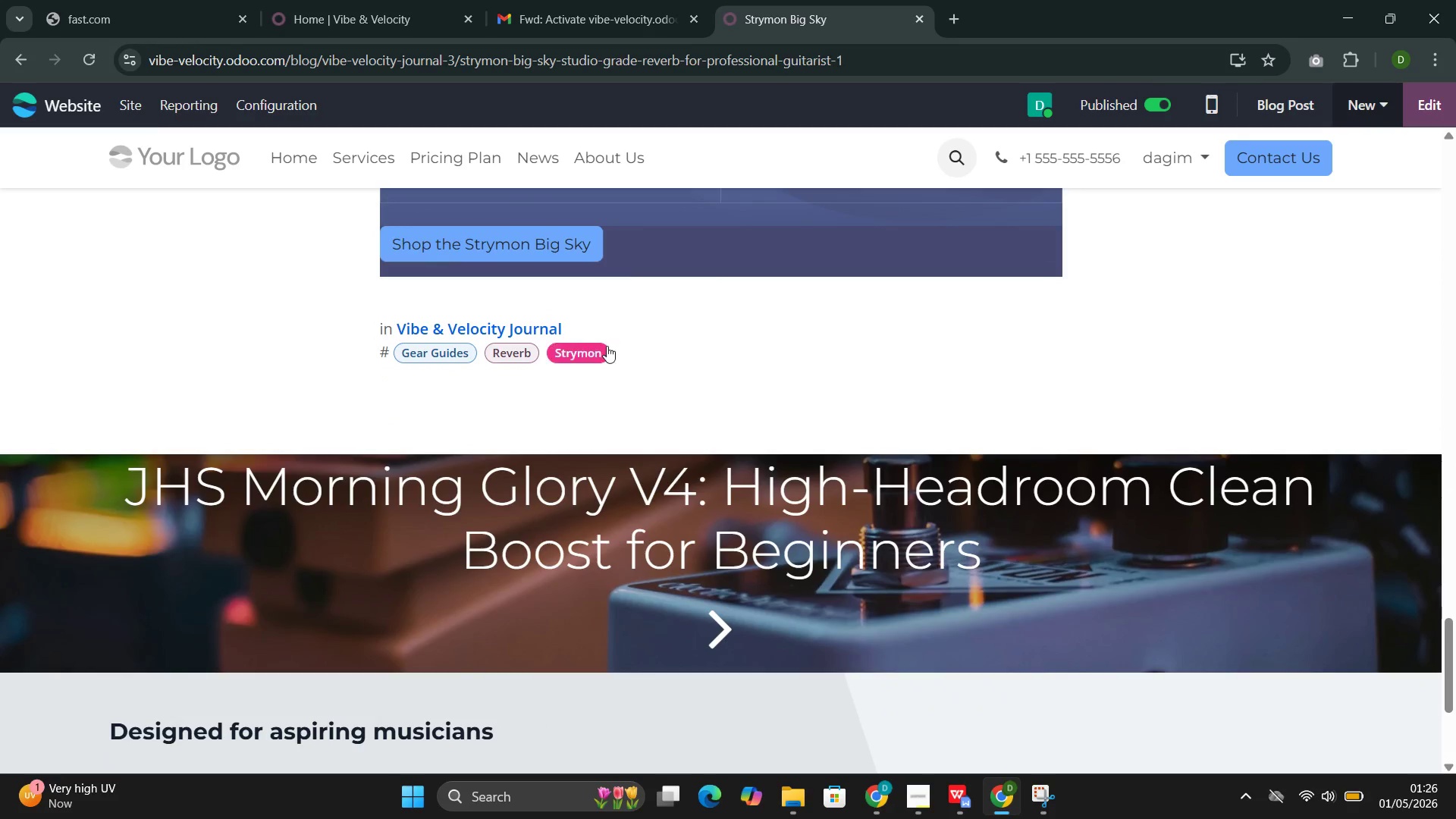 
left_click([599, 346])
 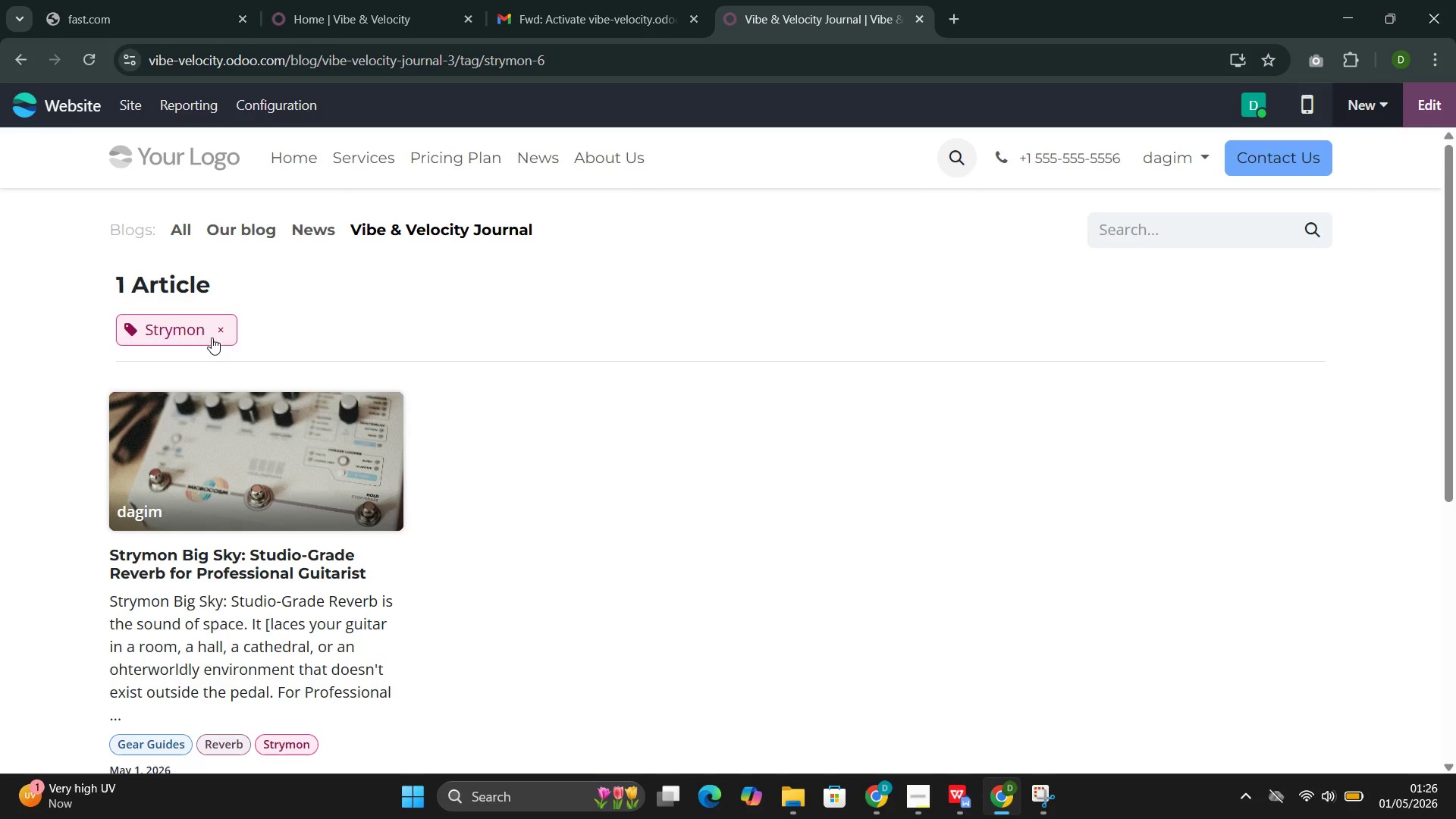 
left_click([221, 332])
 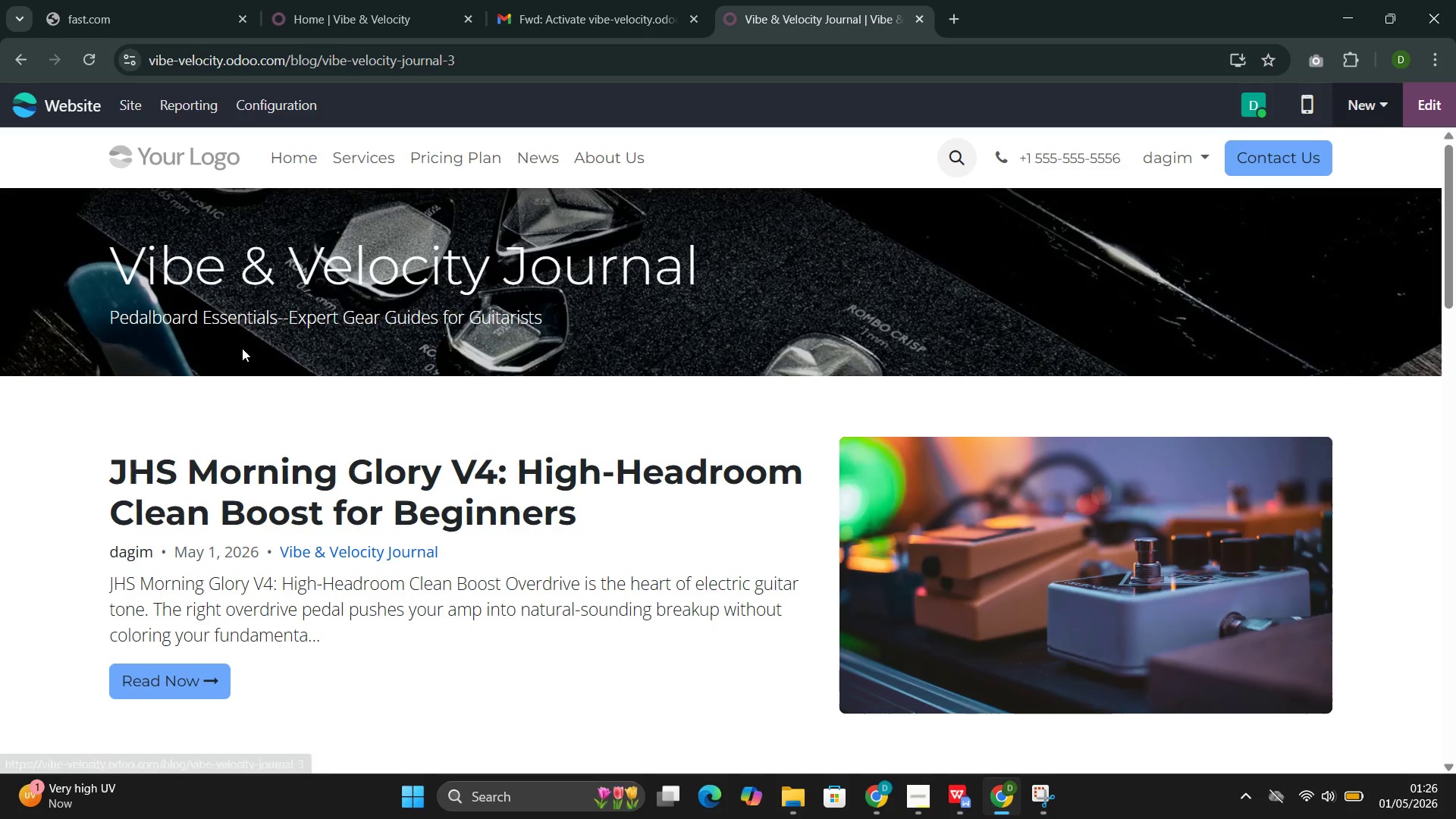 
scroll: coordinate [519, 461], scroll_direction: down, amount: 18.0
 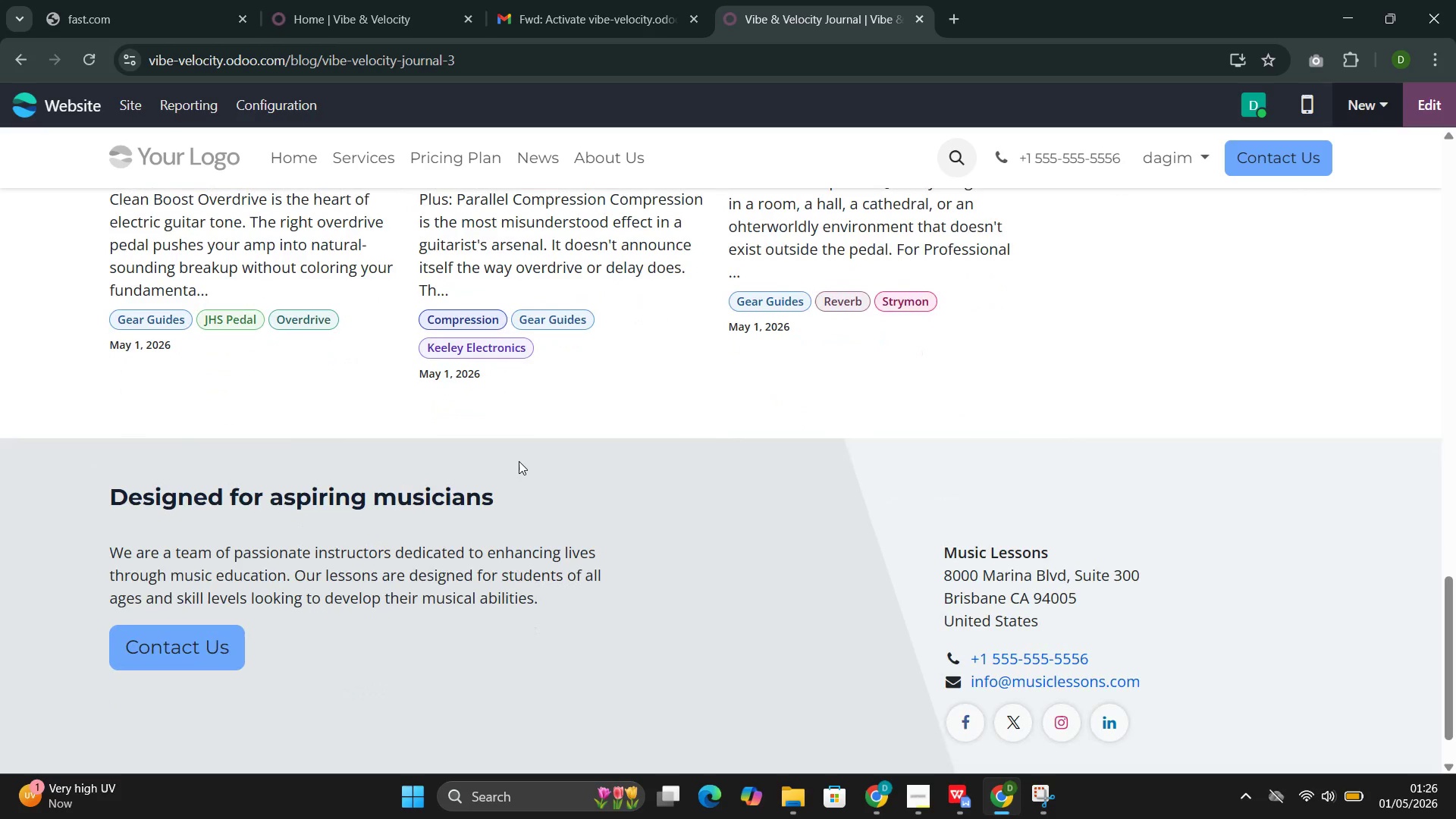 
wait(6.91)
 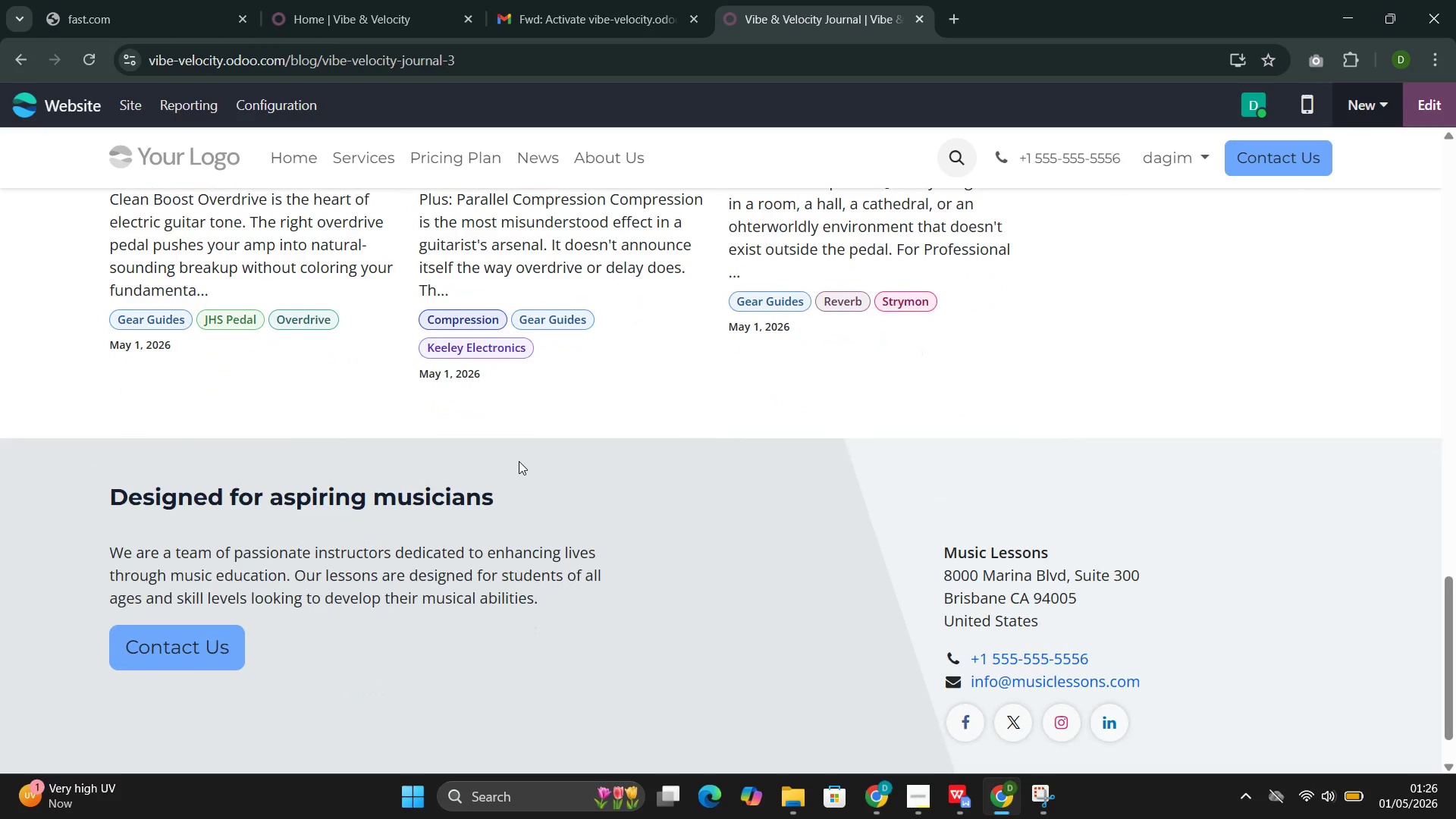 
scroll: coordinate [525, 464], scroll_direction: up, amount: 17.0
 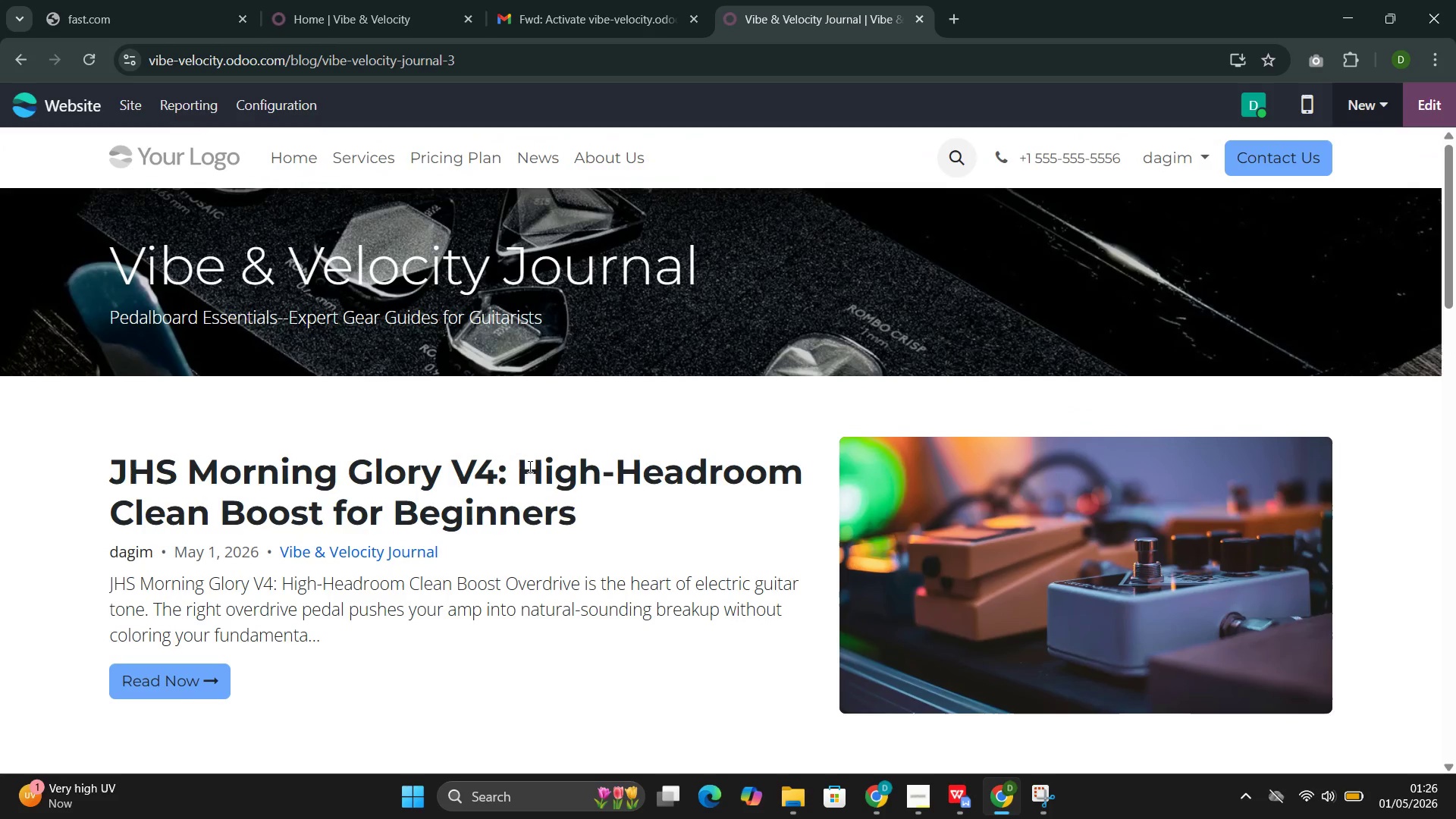 
wait(19.97)
 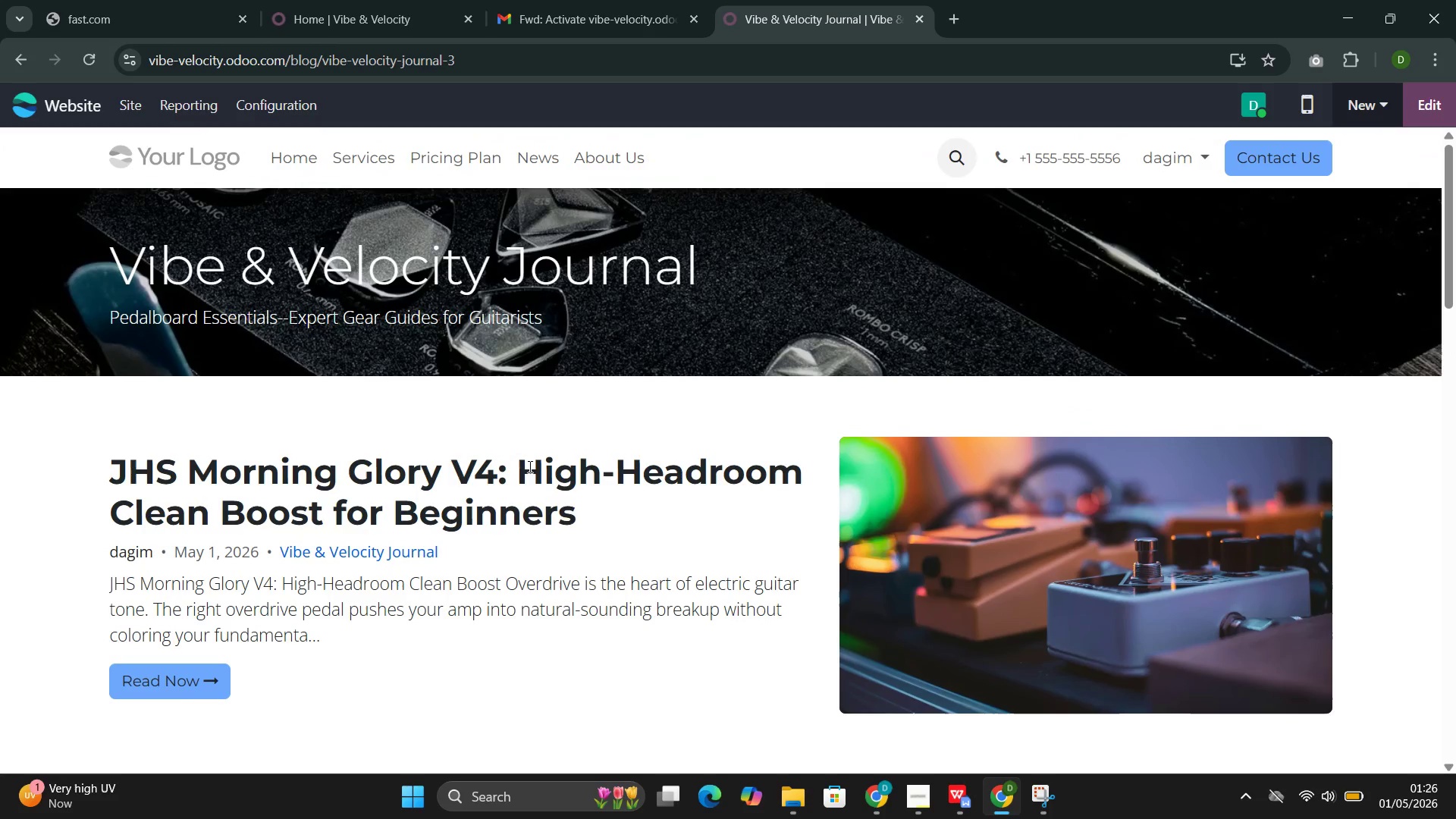 
left_click([883, 689])